 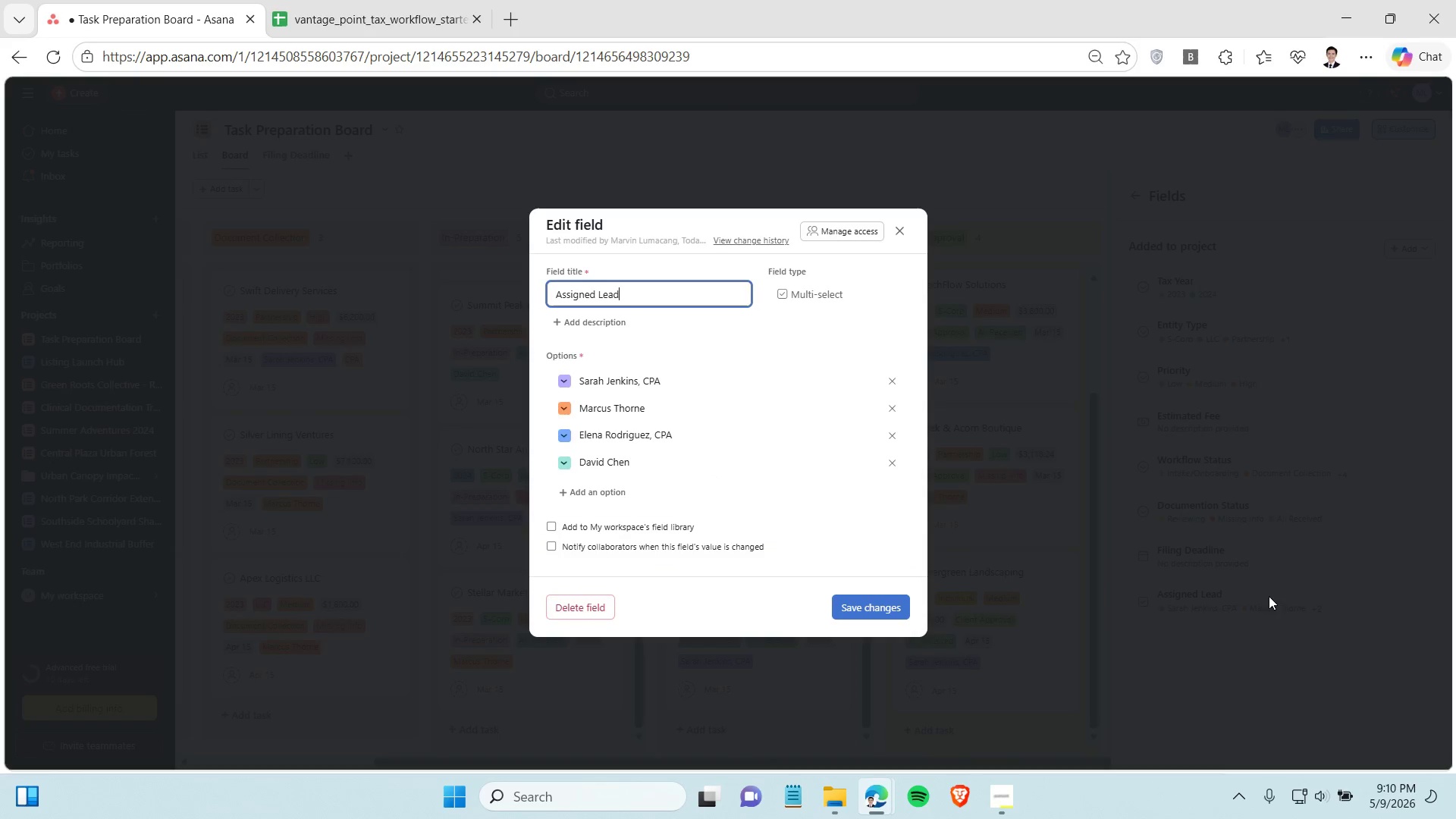 
left_click([822, 293])
 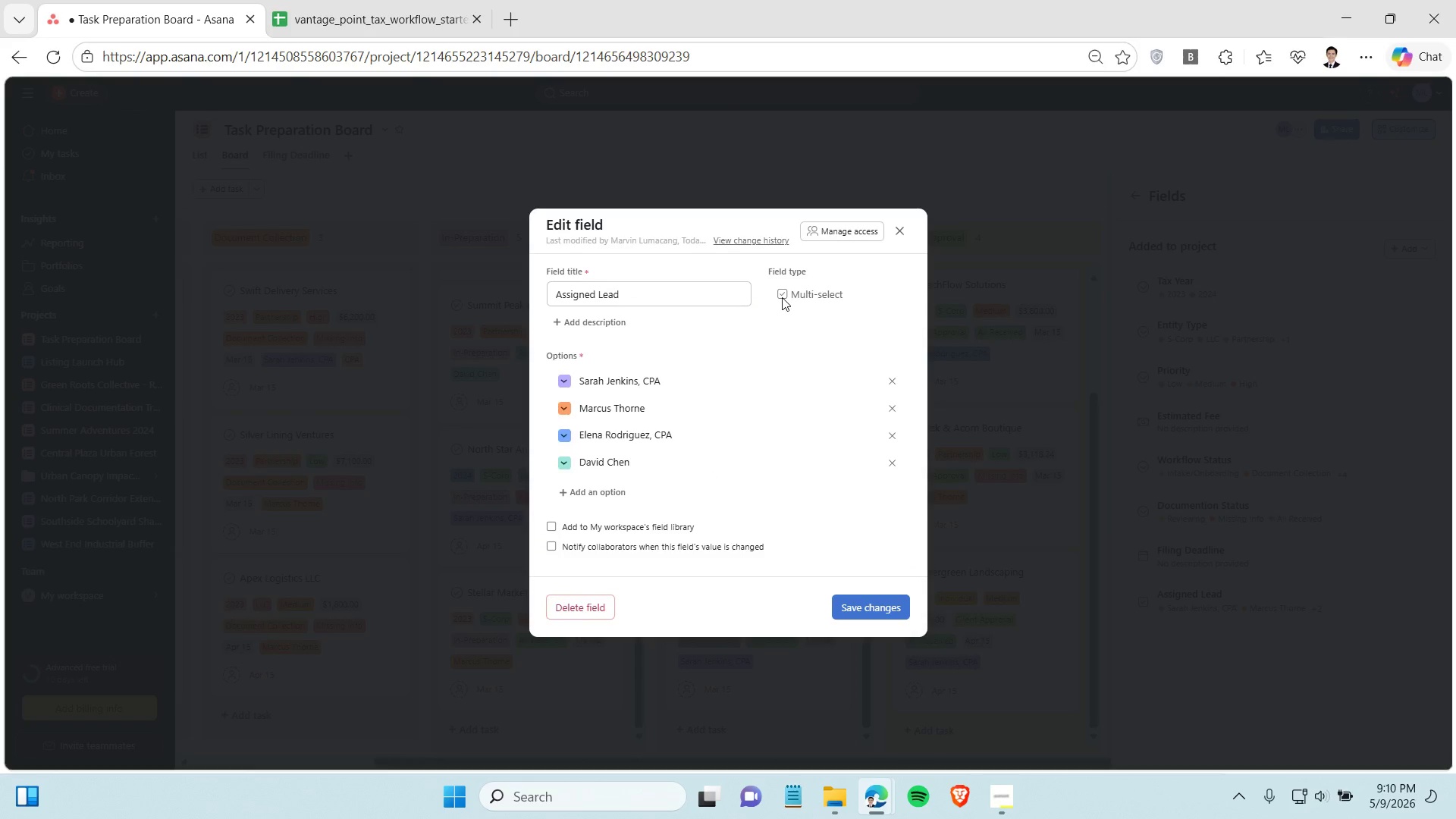 
double_click([782, 297])
 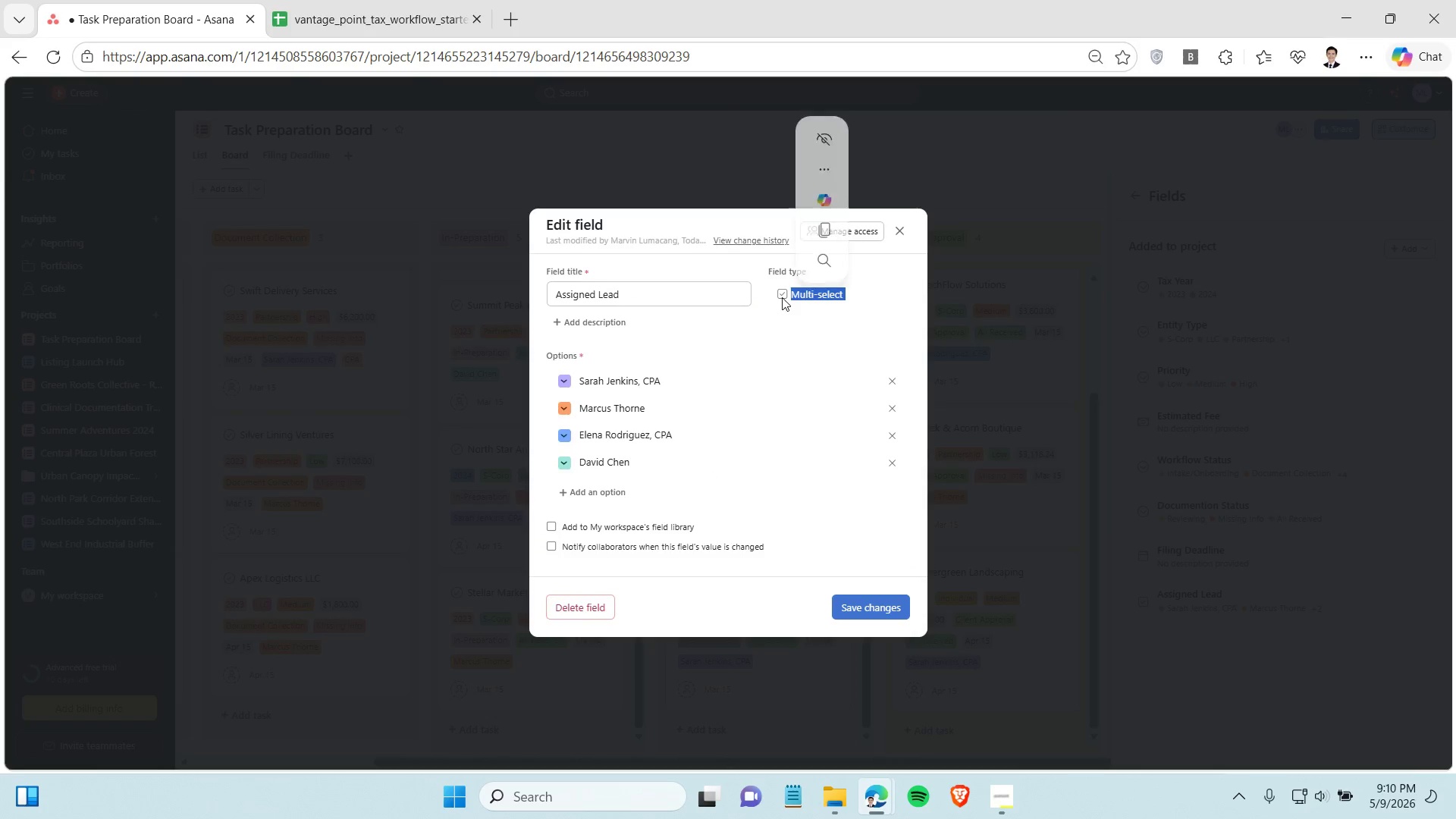 
triple_click([782, 297])
 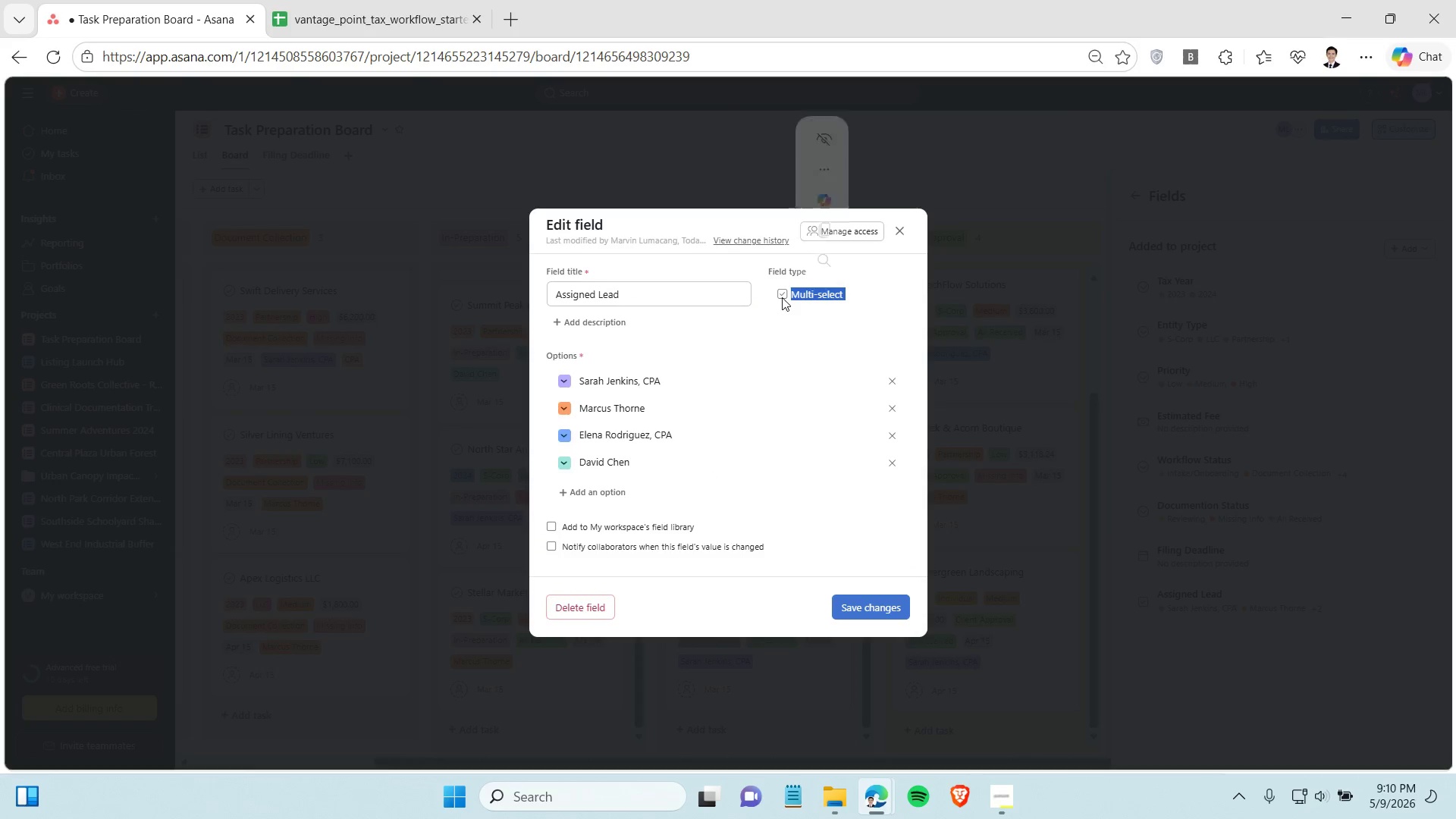 
triple_click([782, 297])
 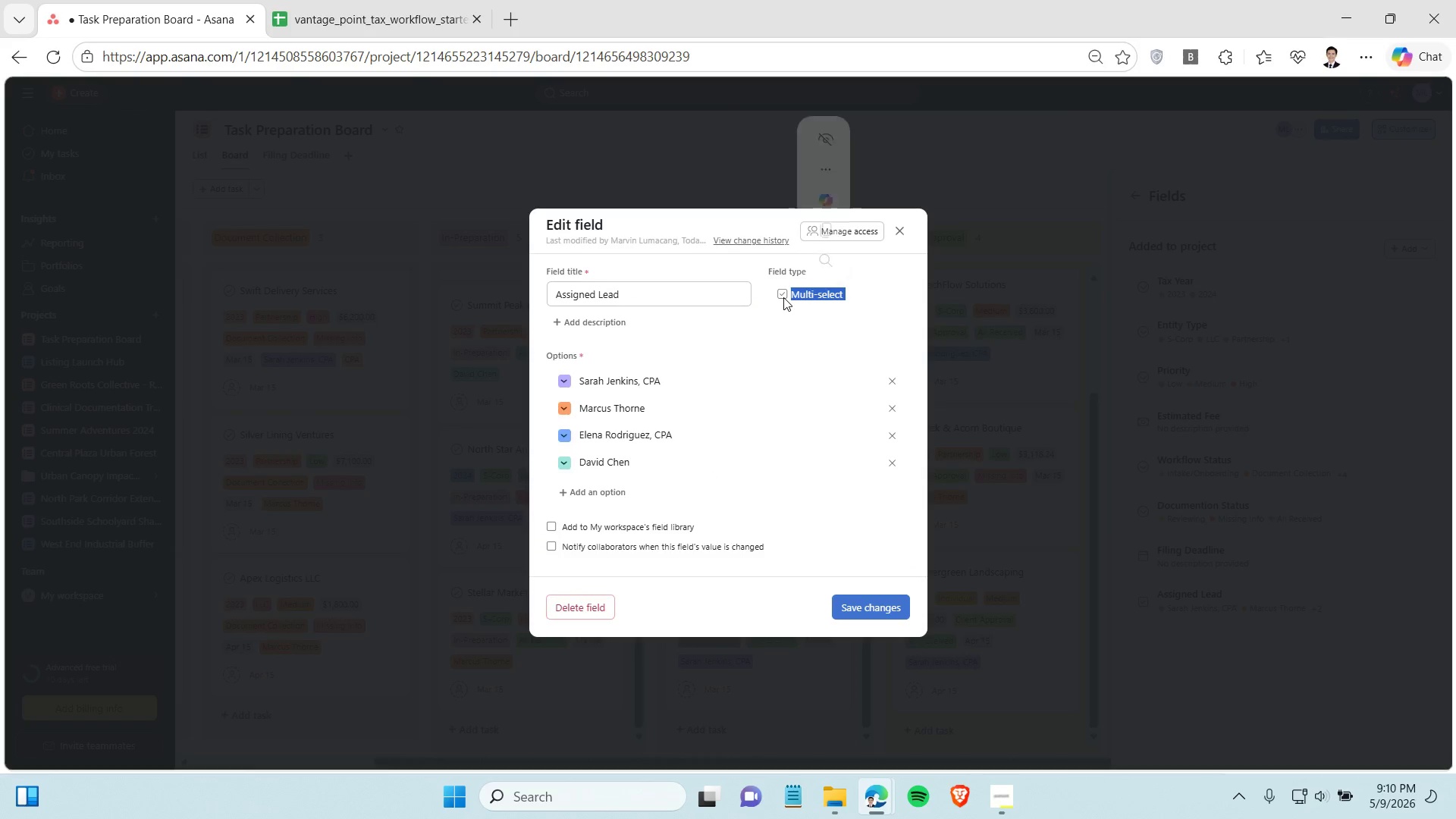 
triple_click([783, 297])
 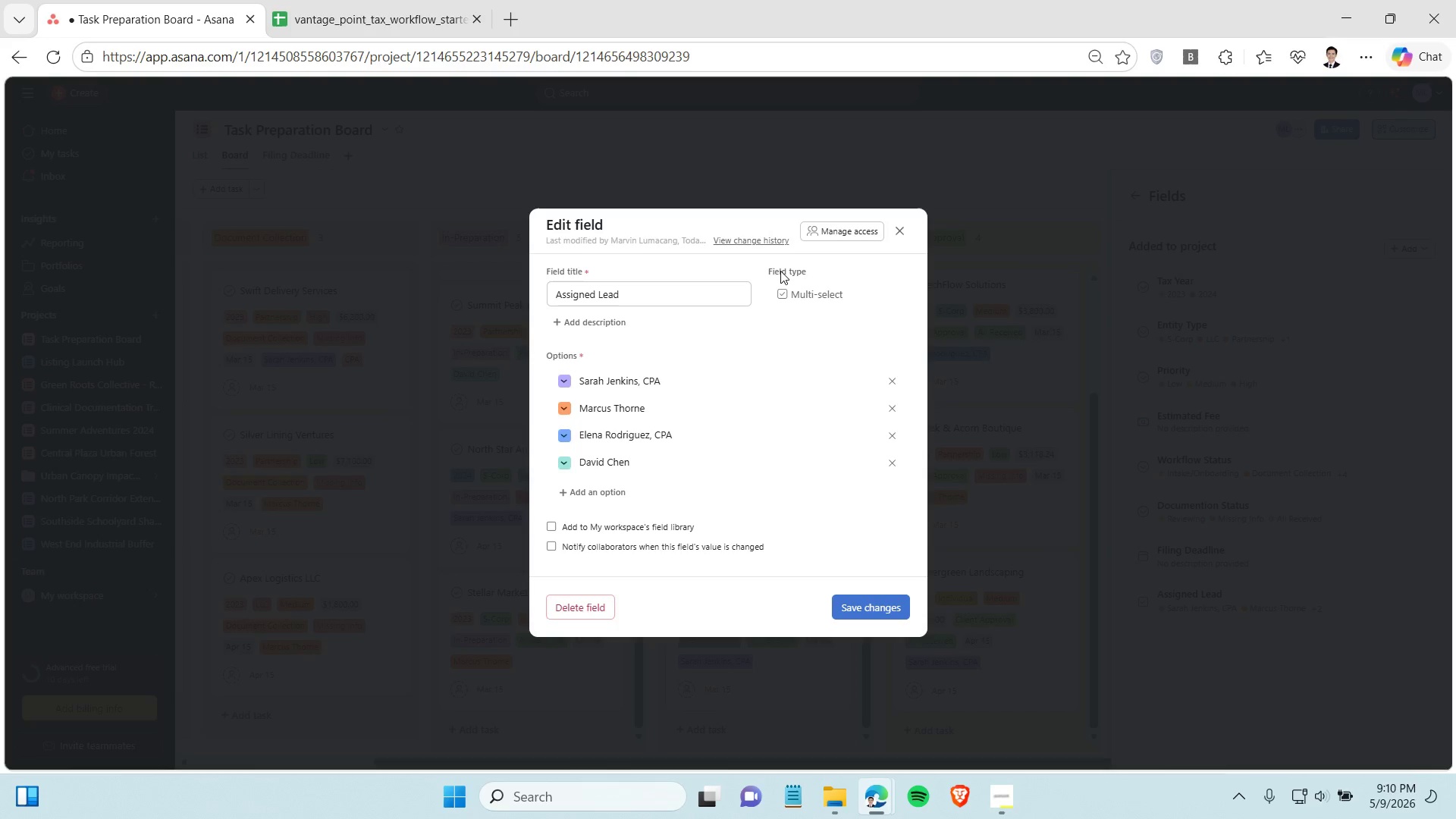 
triple_click([780, 271])
 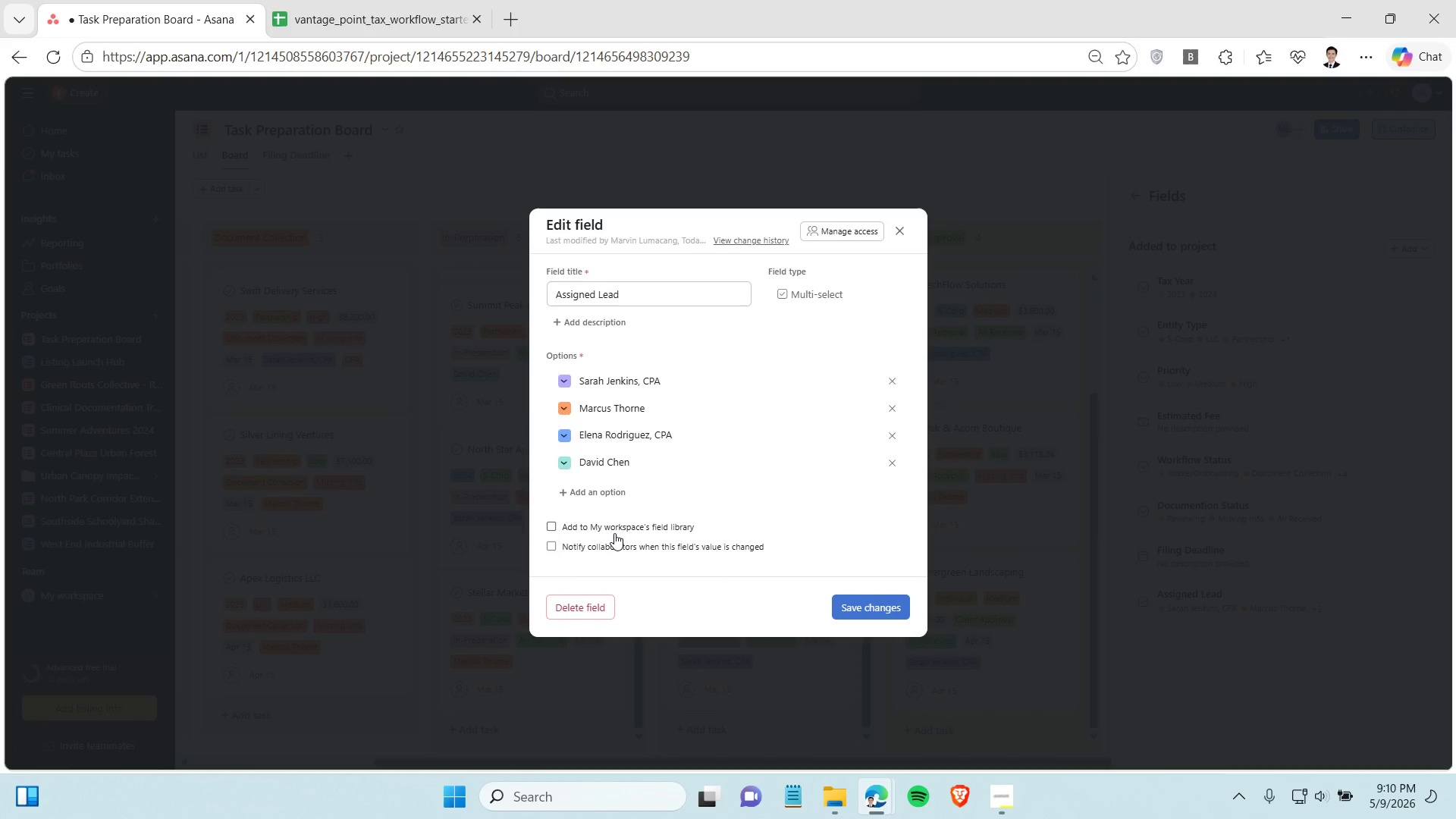 
wait(11.09)
 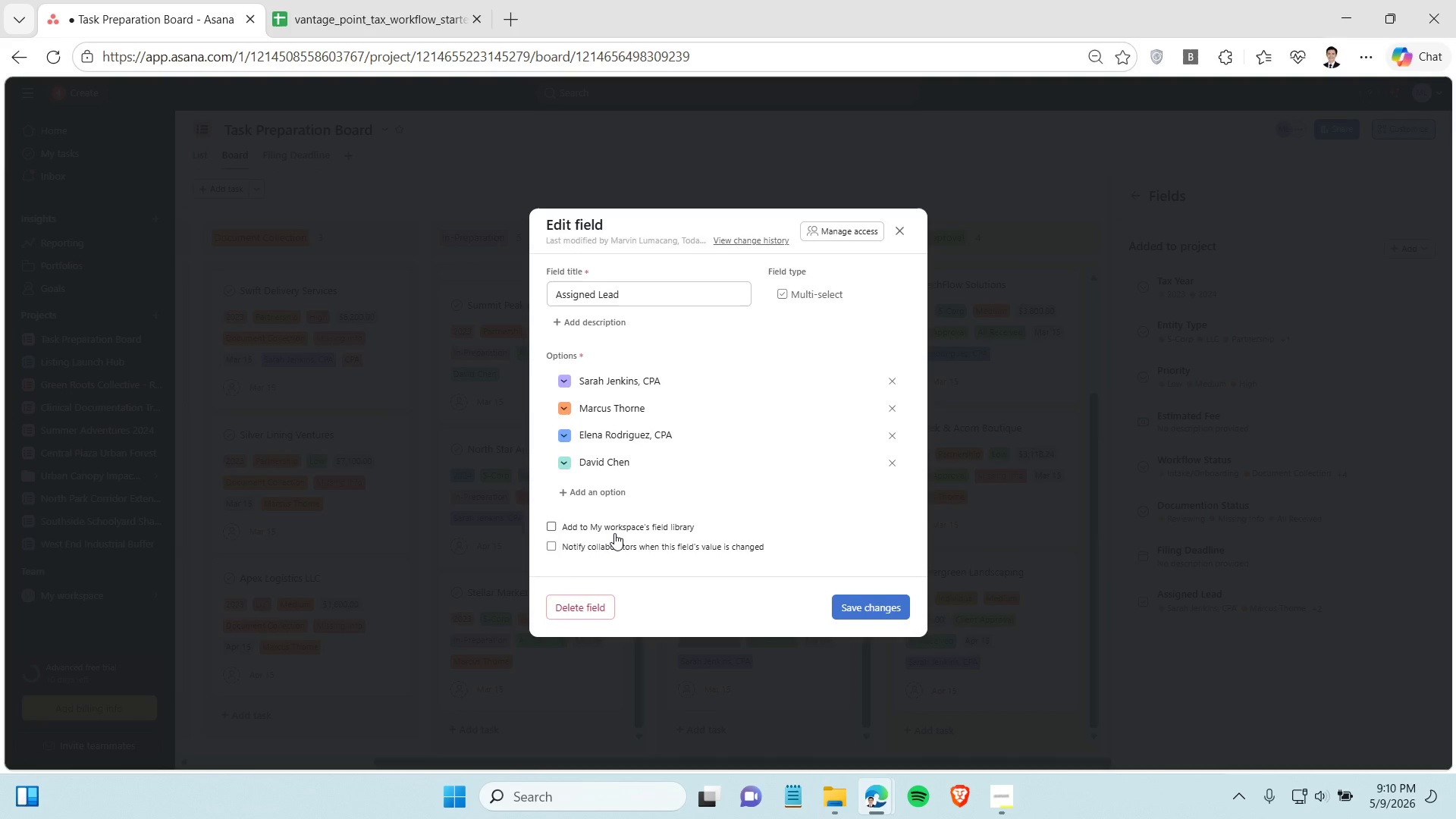 
left_click([752, 154])
 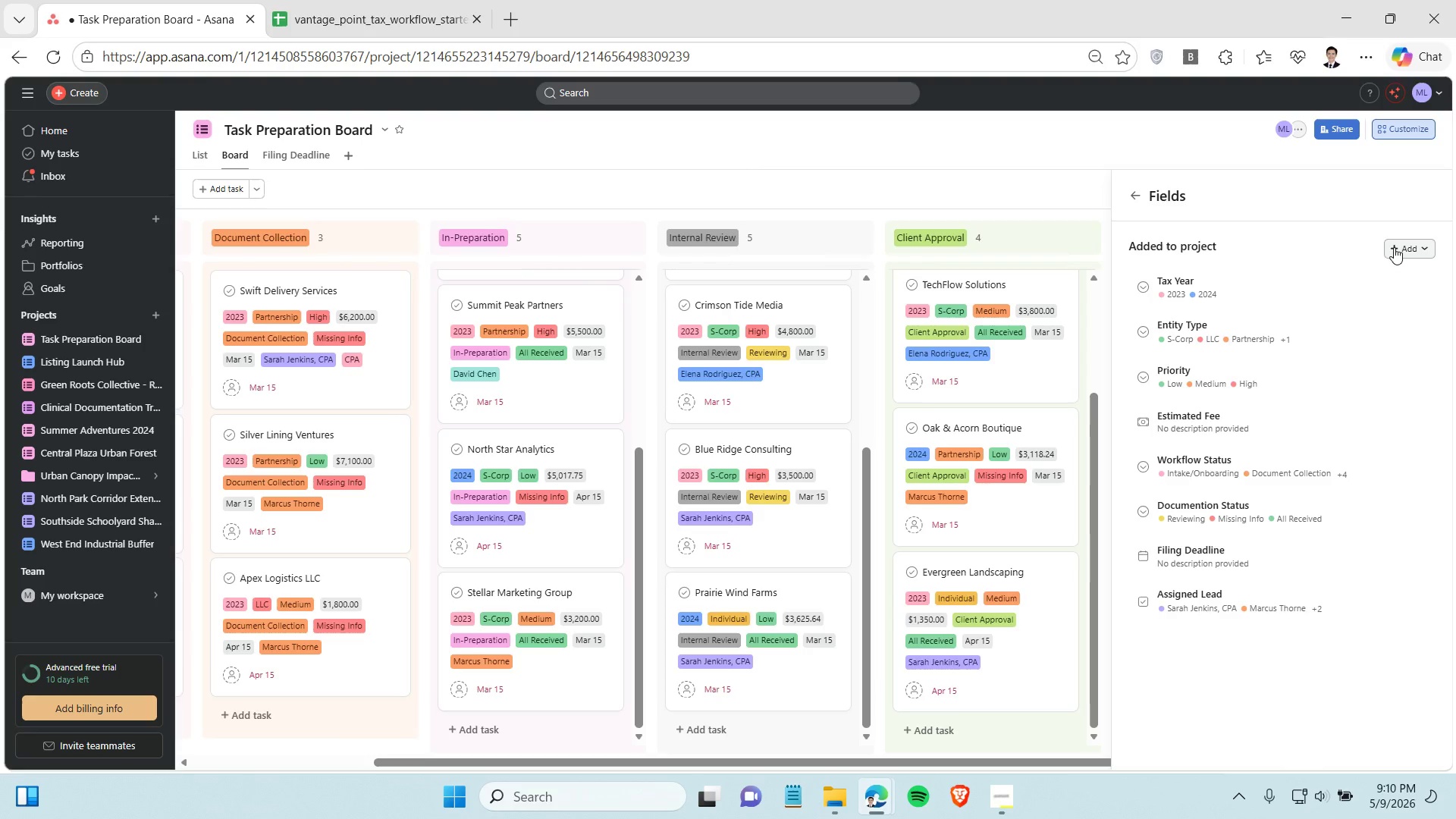 
left_click([1394, 247])
 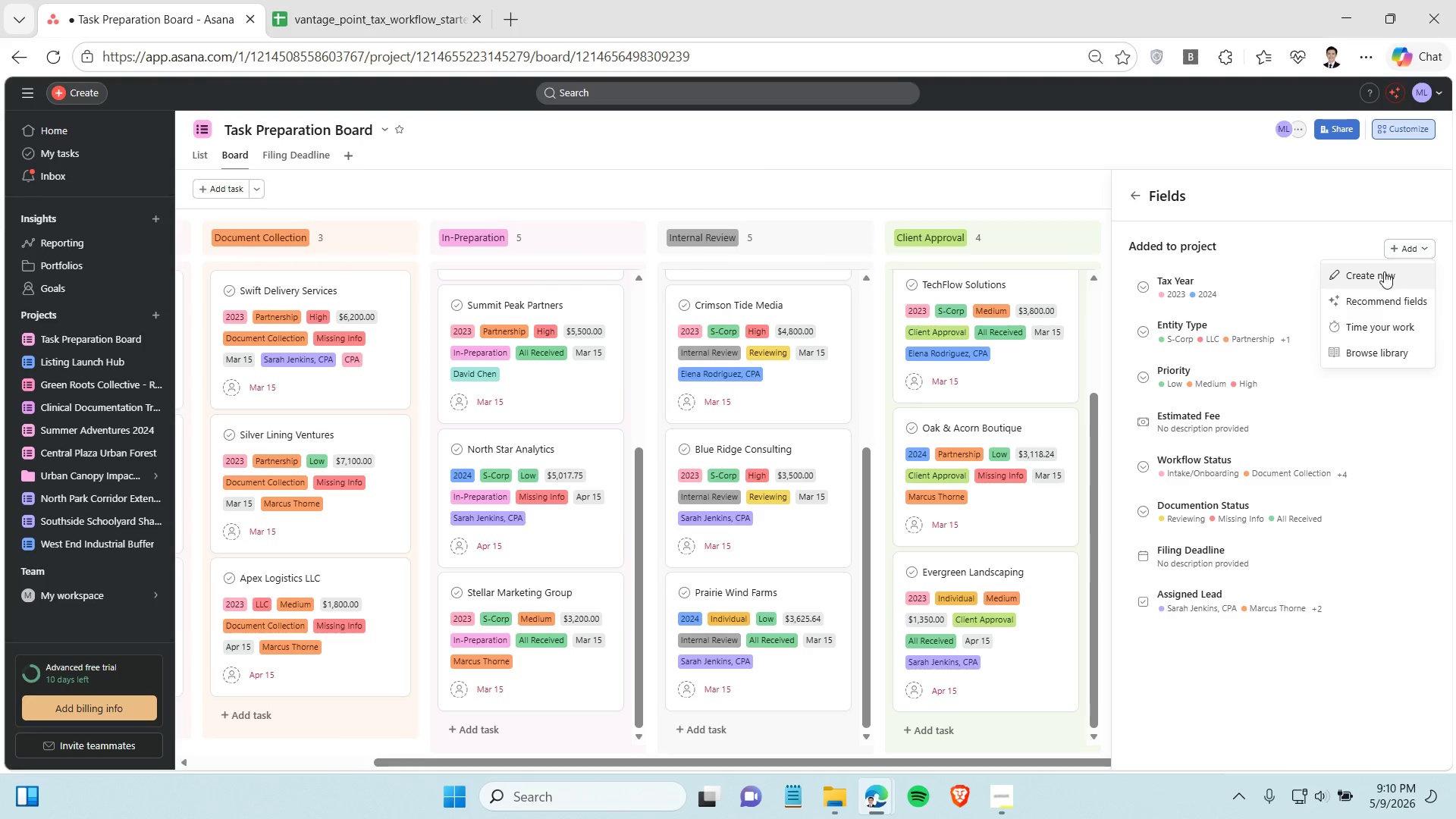 
left_click([1382, 276])
 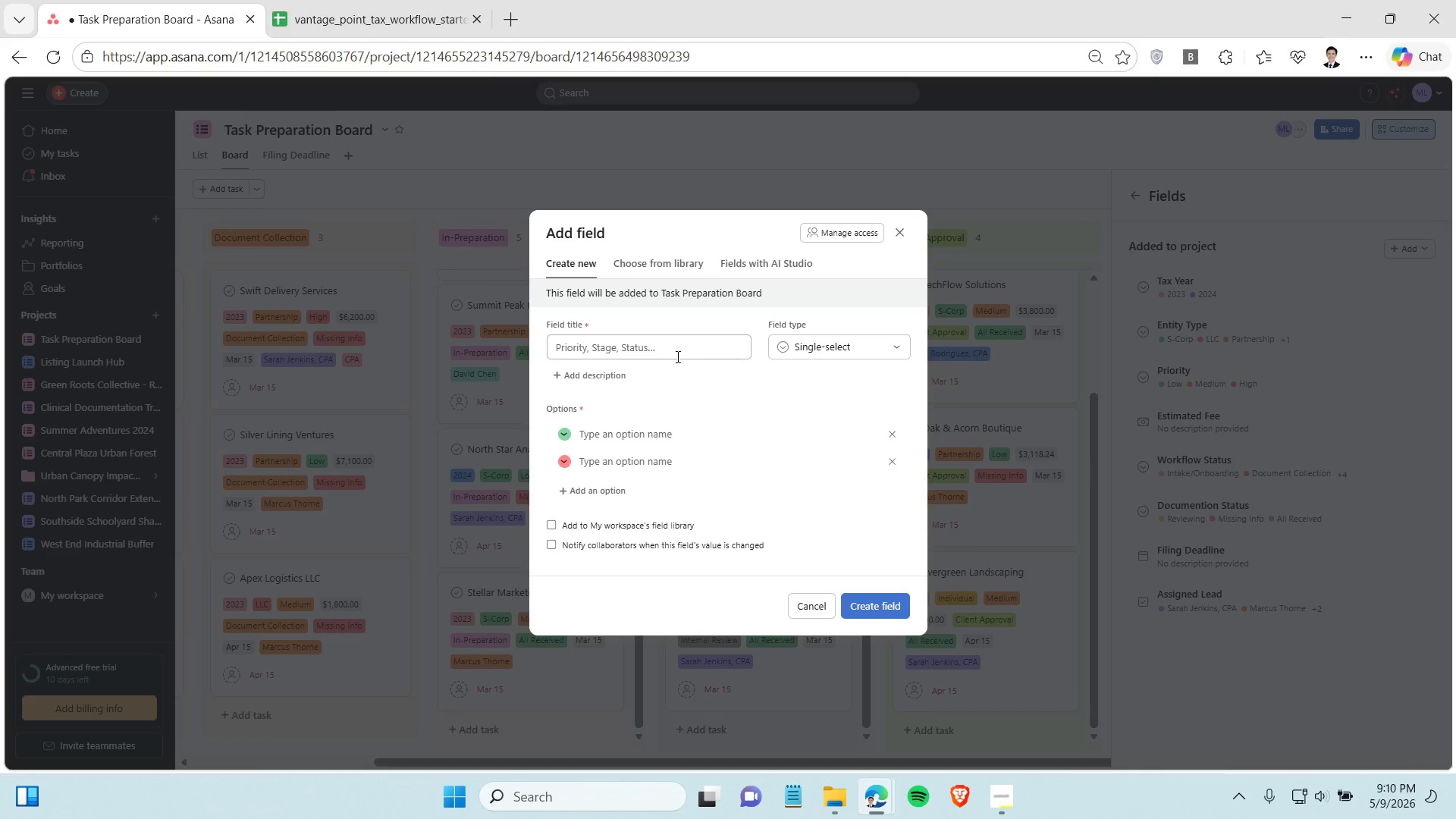 
left_click([678, 344])
 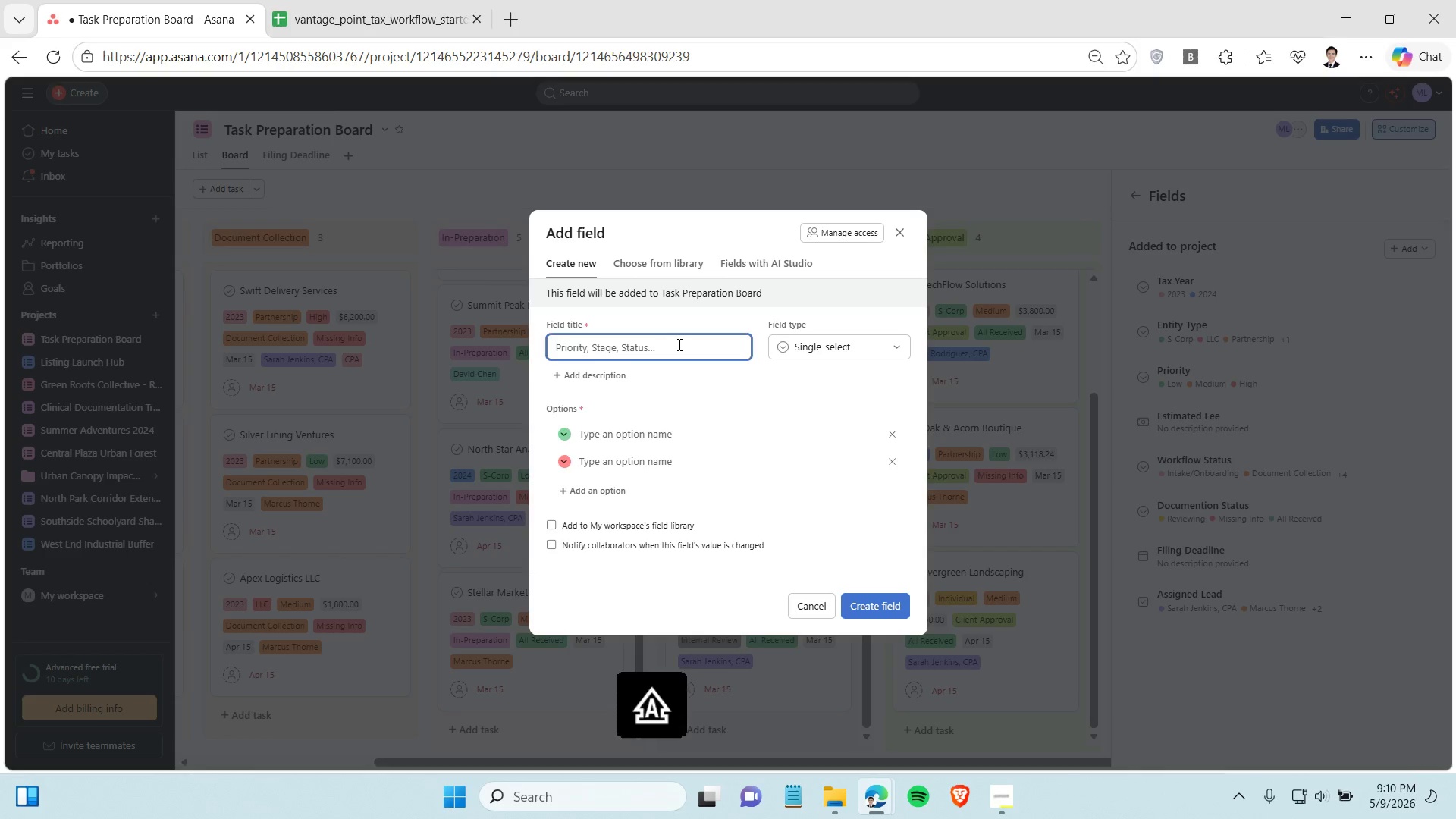 
type(Assigned Lead)
 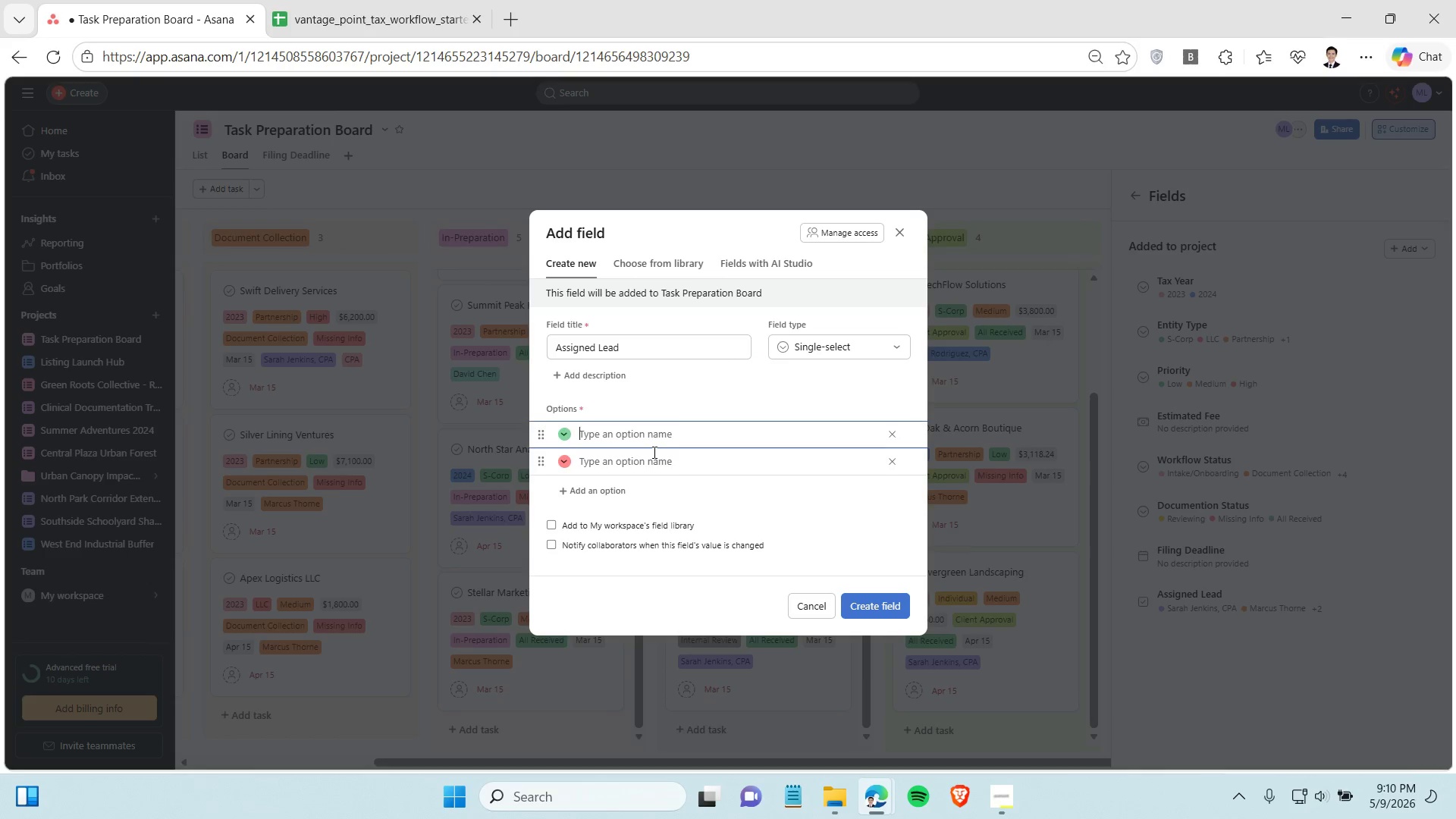 
wait(5.05)
 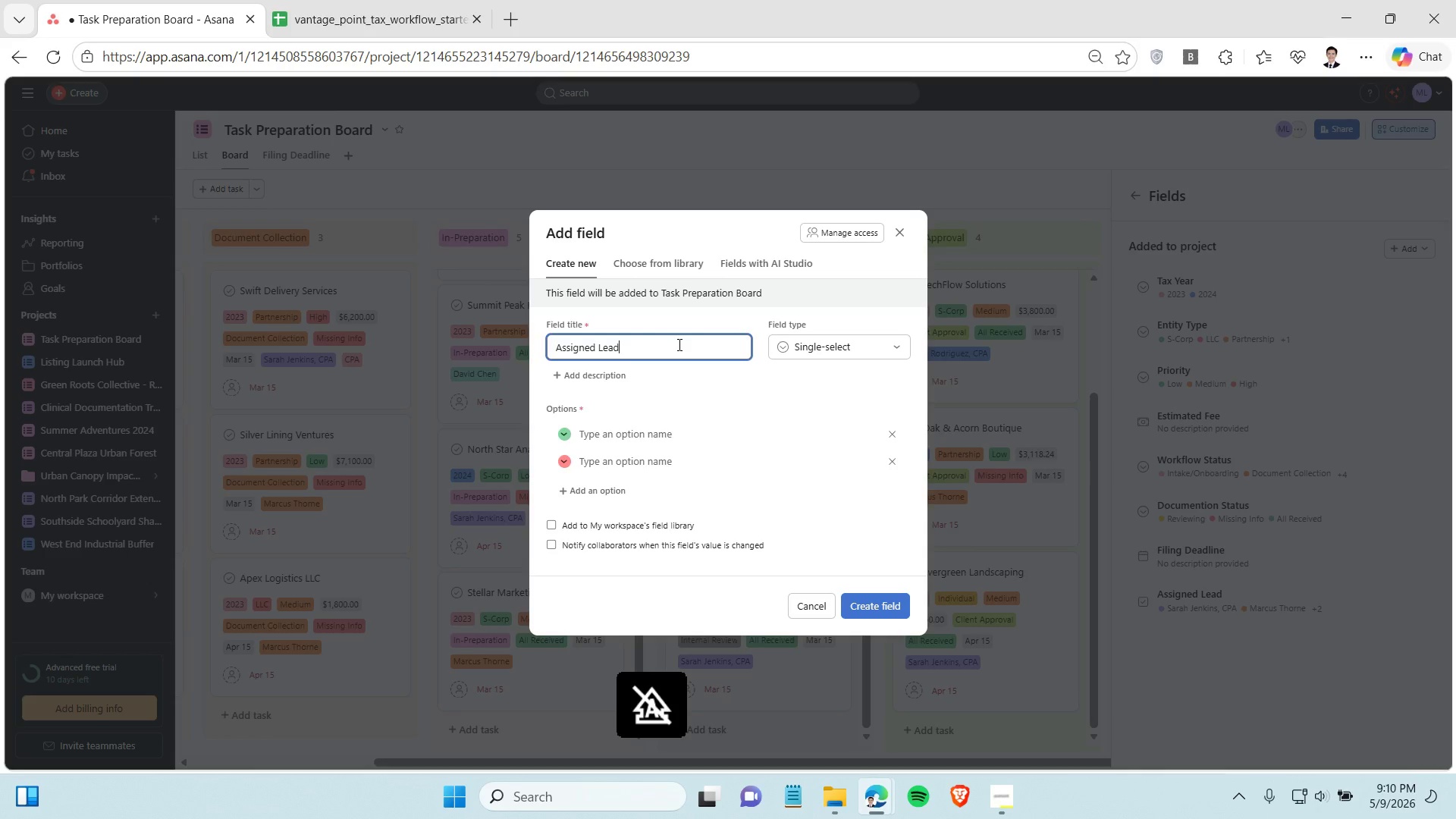 
left_click([385, 11])
 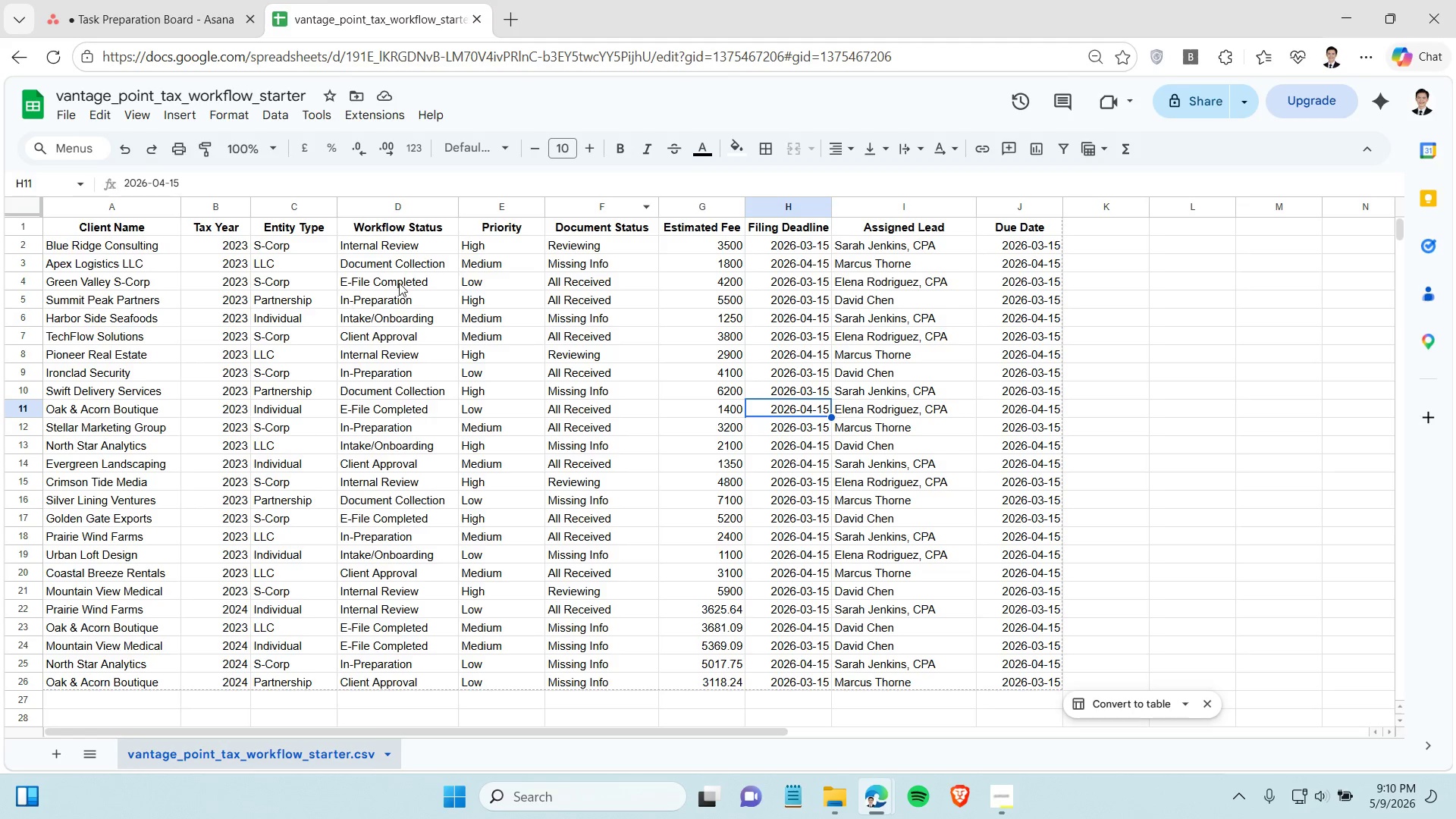 
double_click([582, 253])
 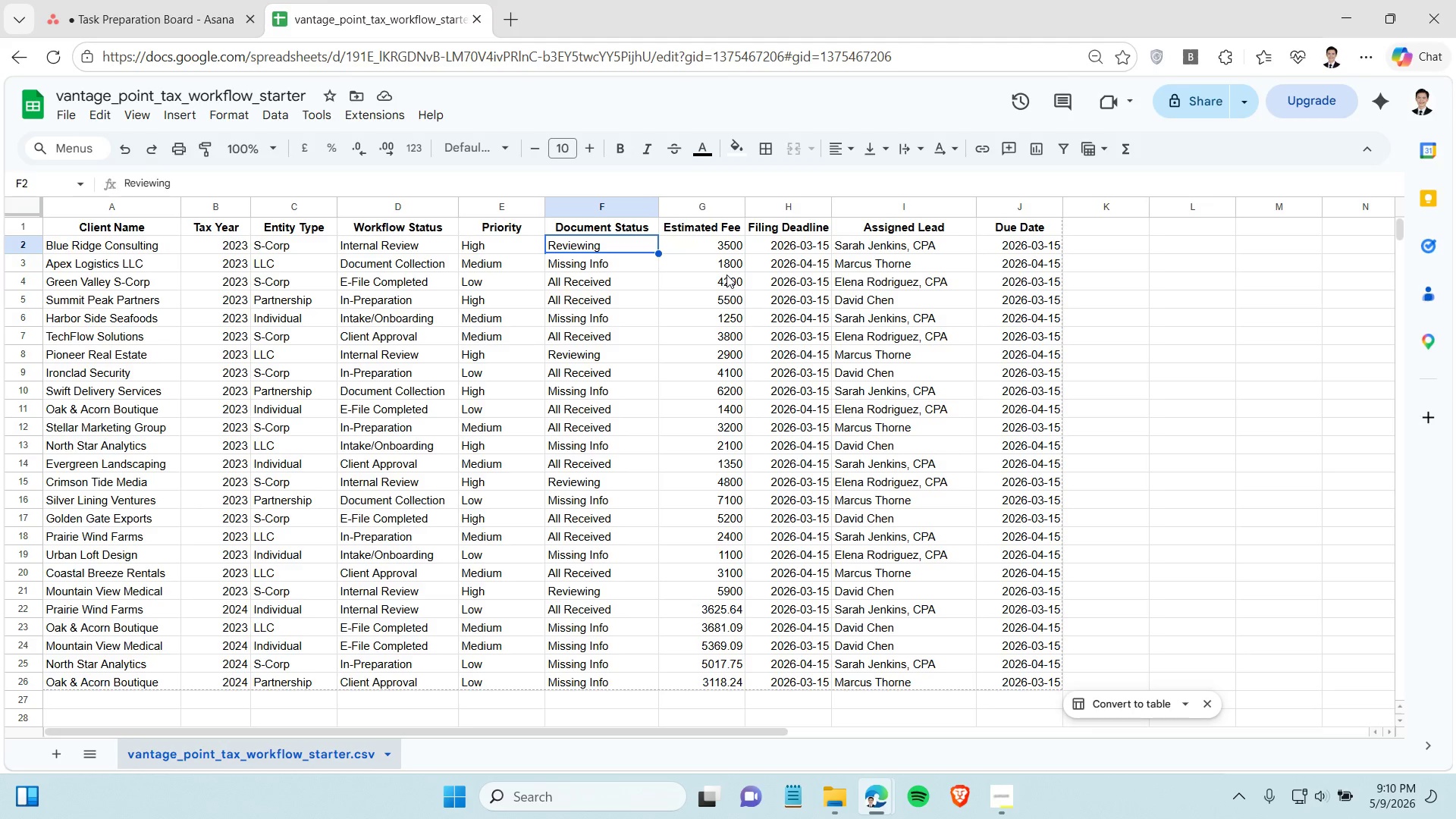 
left_click([726, 275])